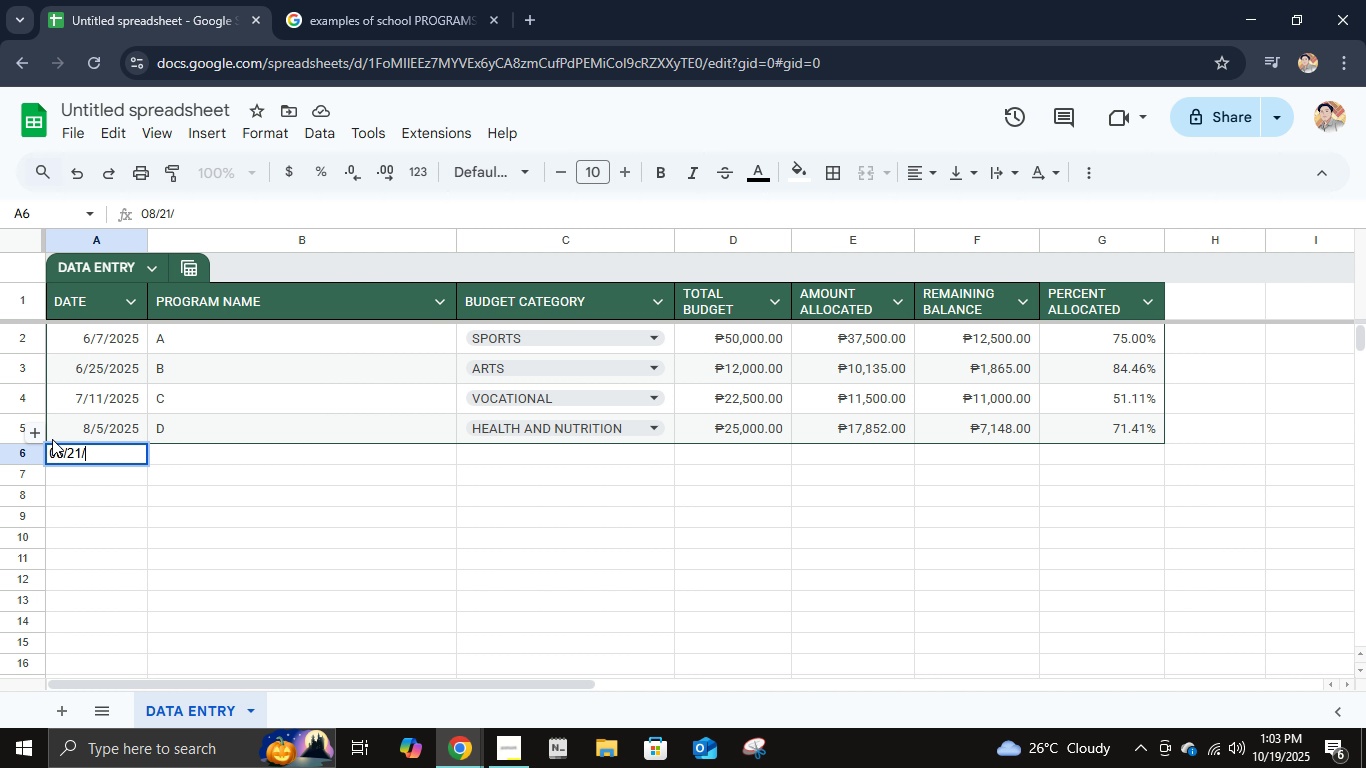 
key(NumpadDivide)
 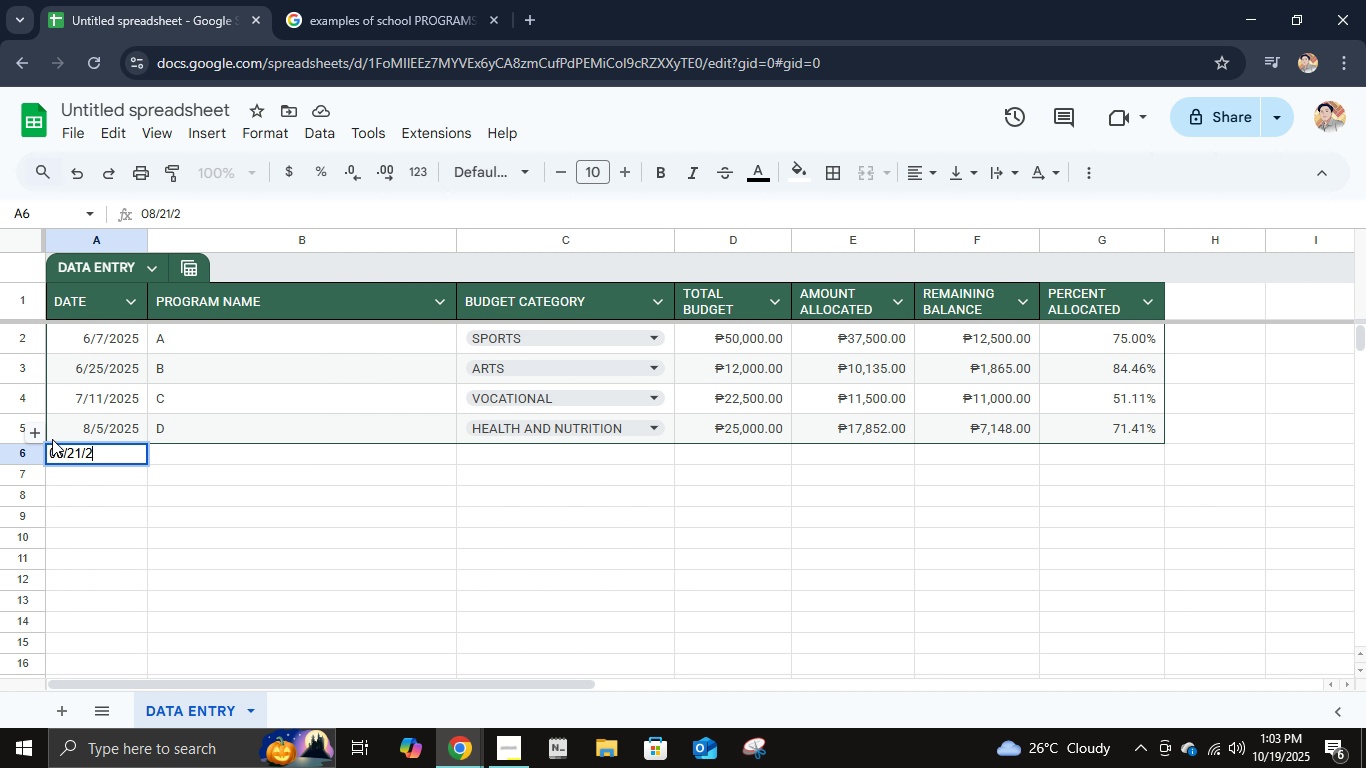 
key(Numpad2)
 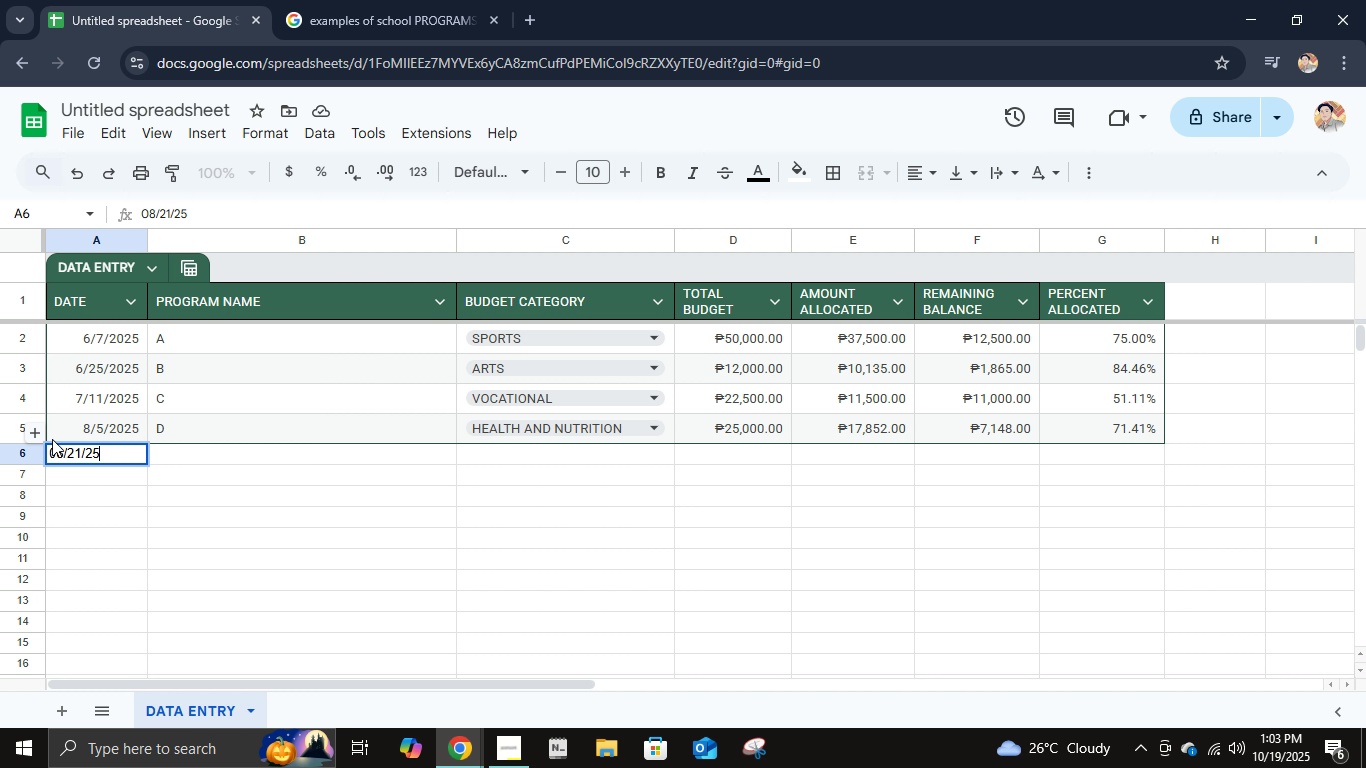 
key(Numpad5)
 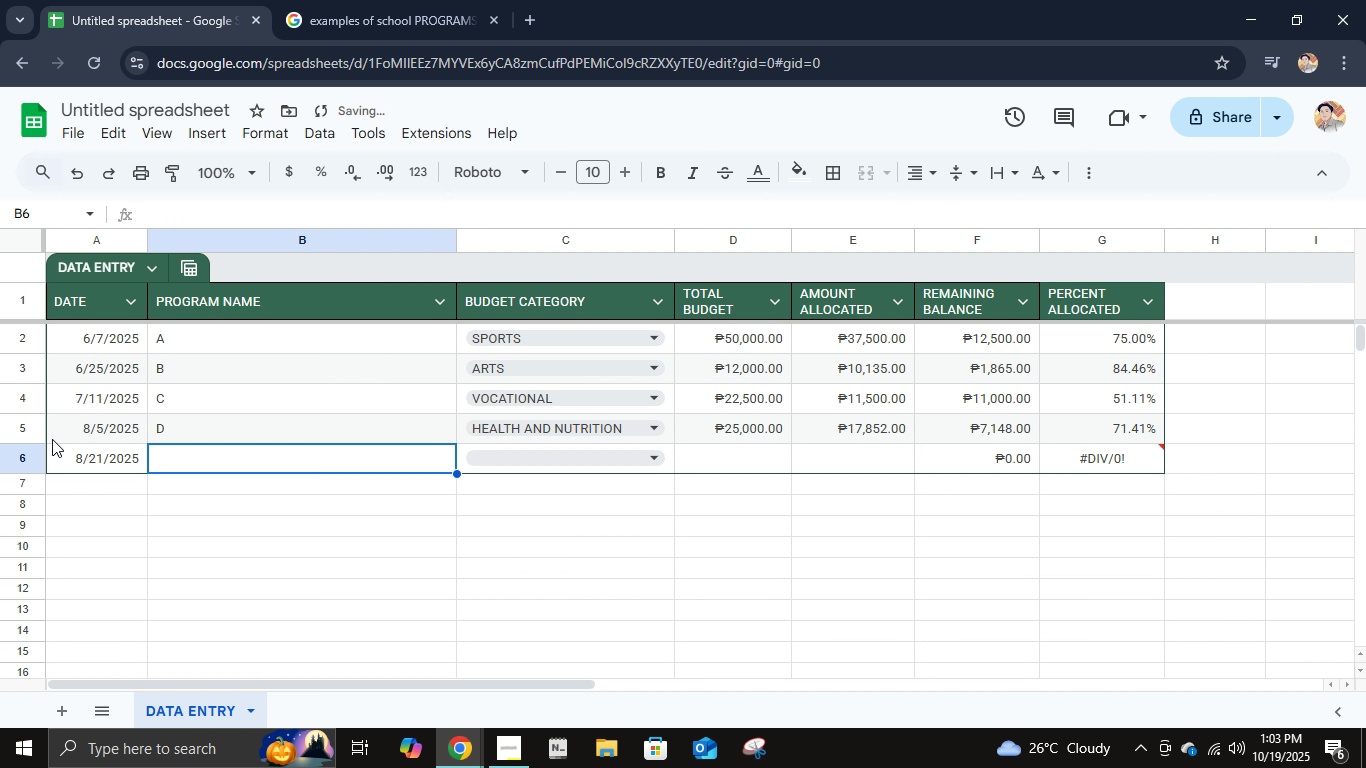 
key(Tab)